 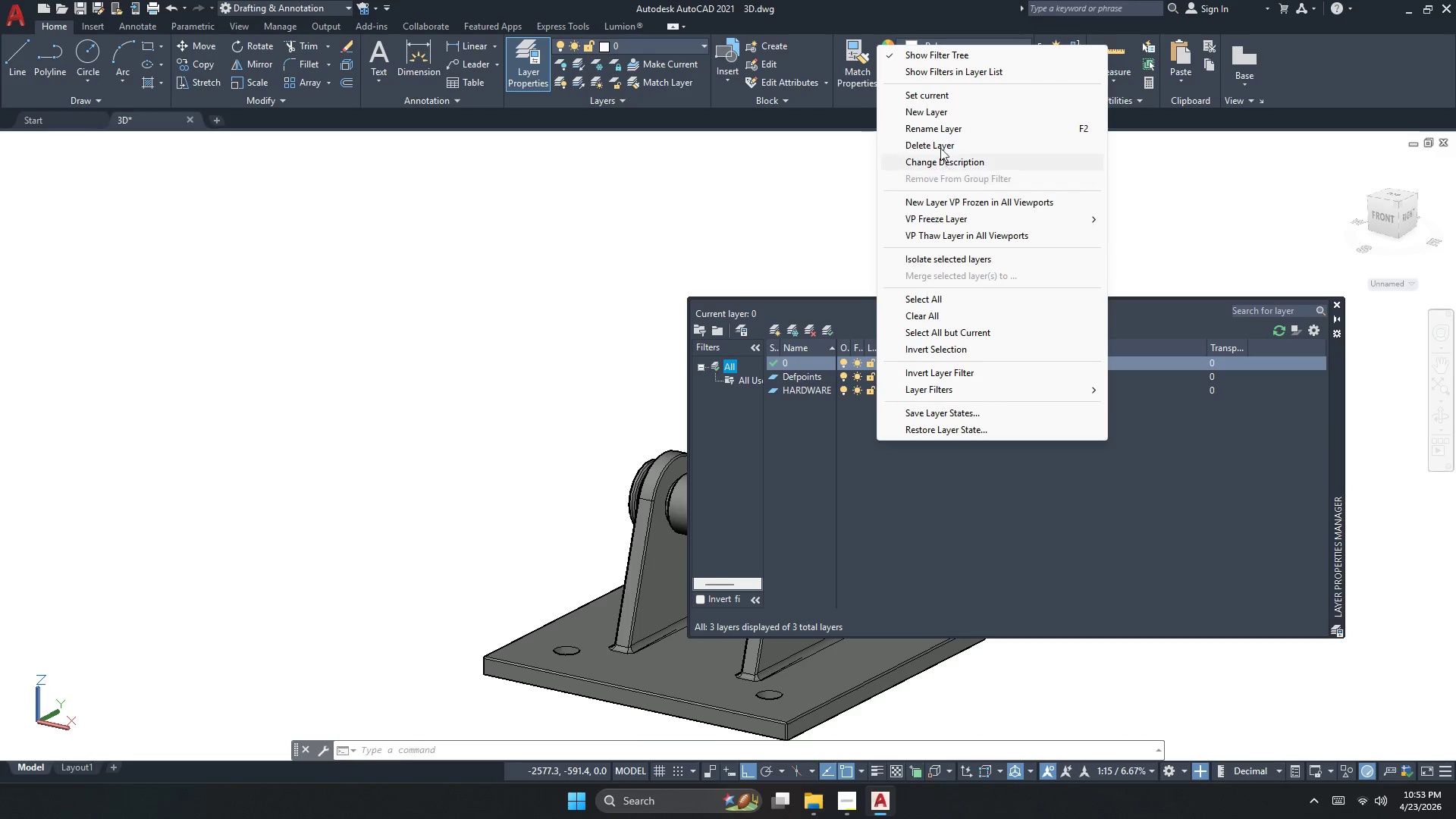 
type(VB)
key(Backspace)
key(Backspace)
type(ASE POLA)
key(Backspace)
key(Backspace)
key(Backspace)
type(LATE )
 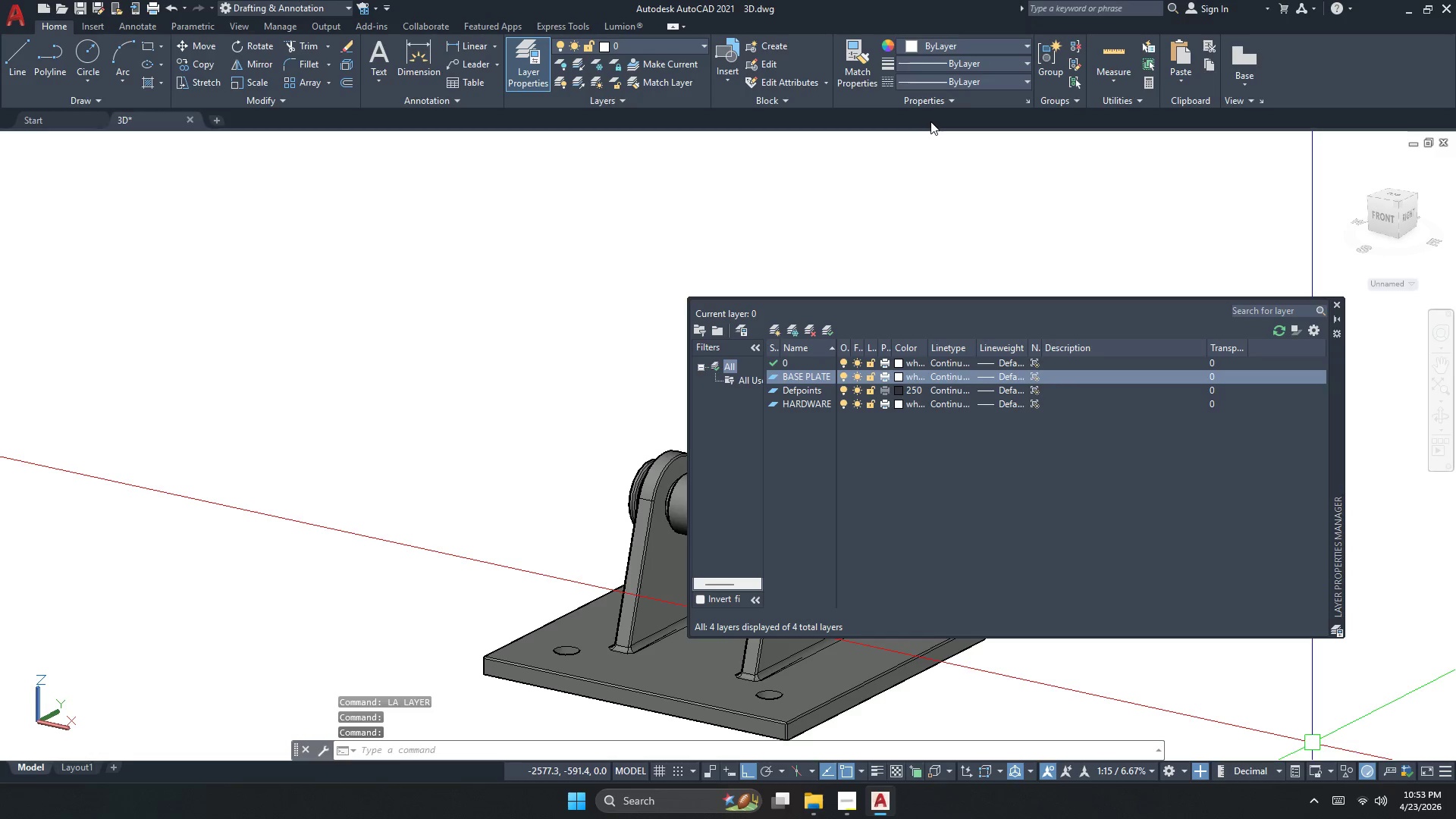 
key(Enter)
 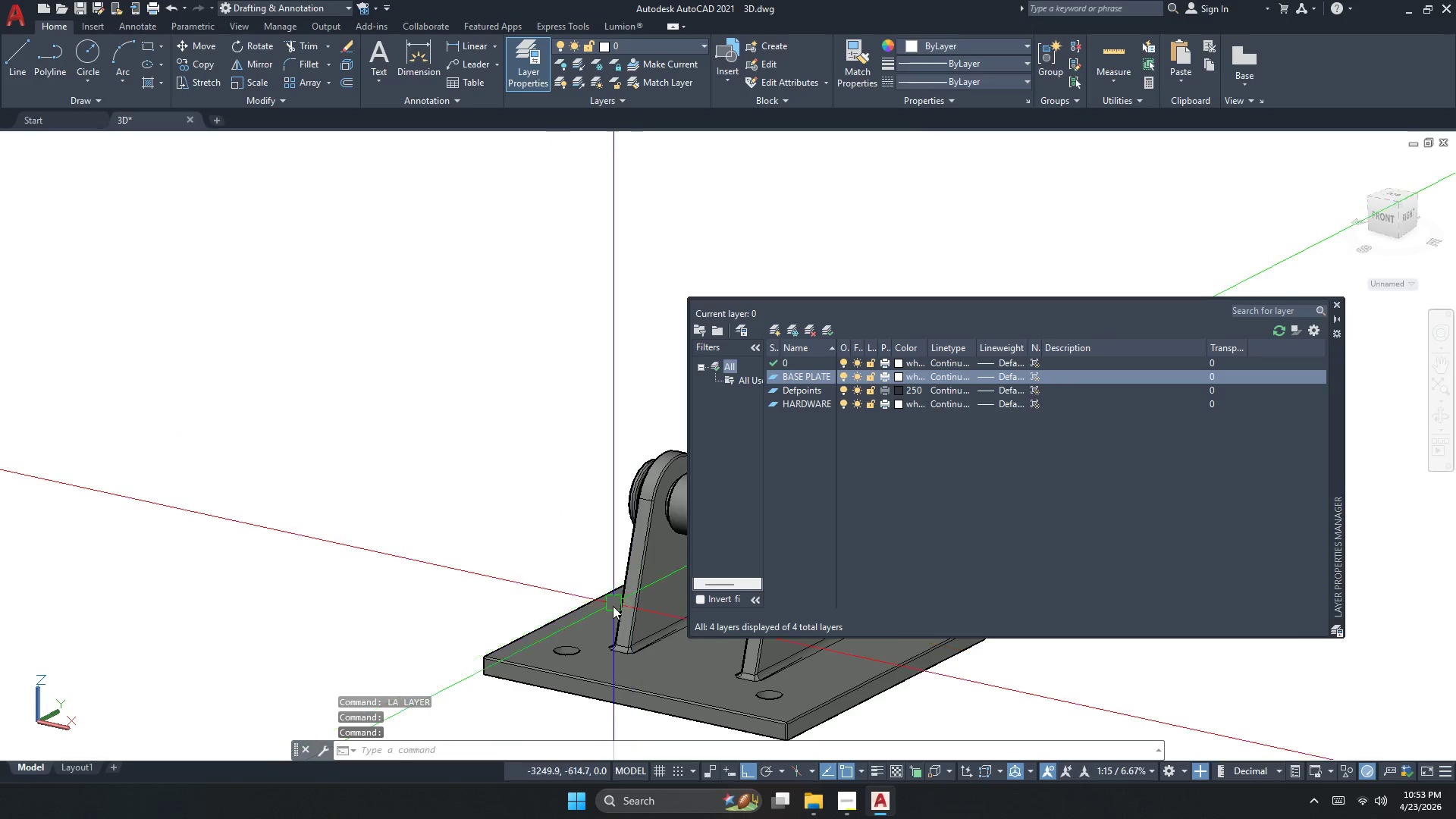 
left_click([627, 584])
 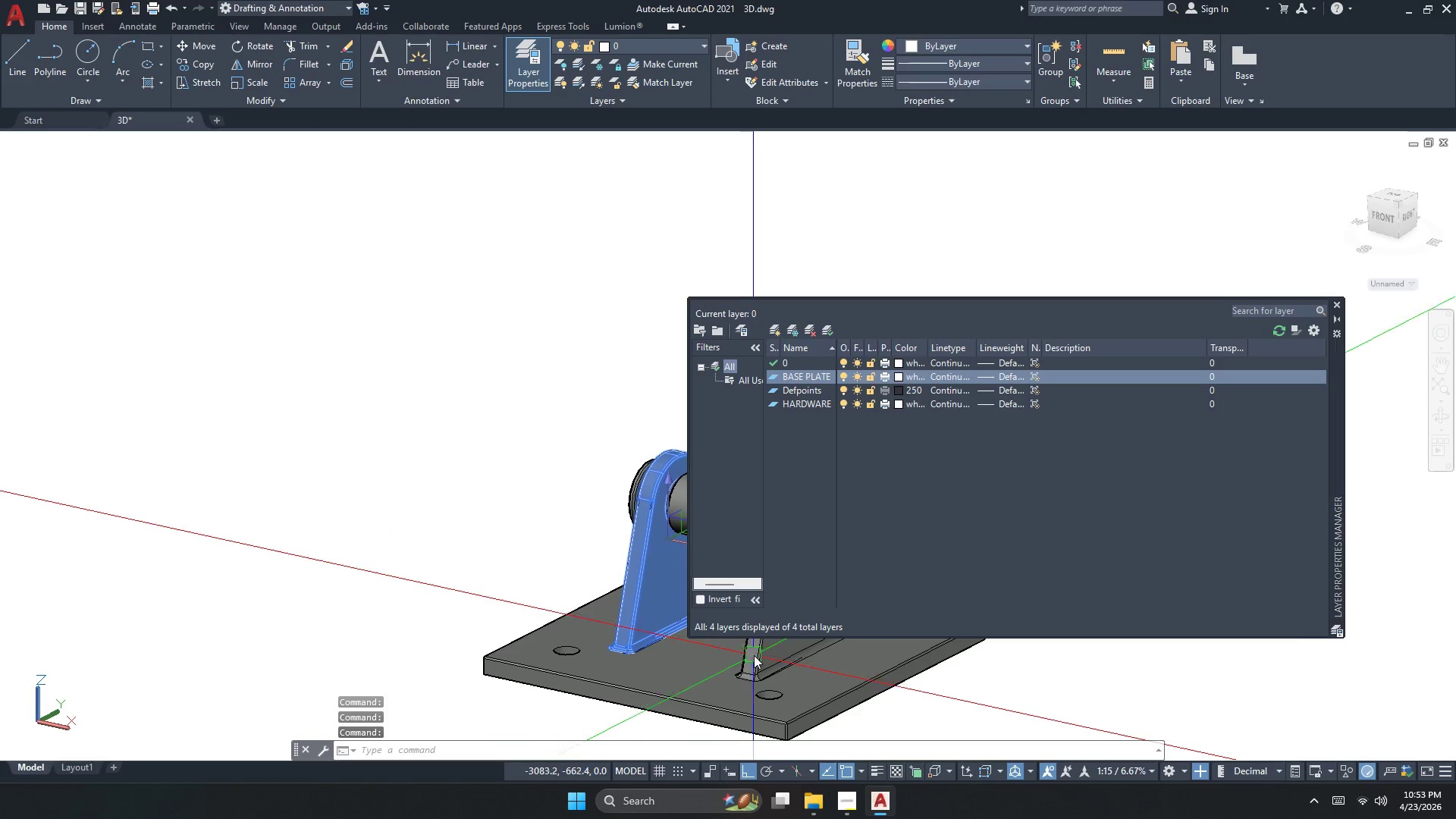 
left_click([759, 659])
 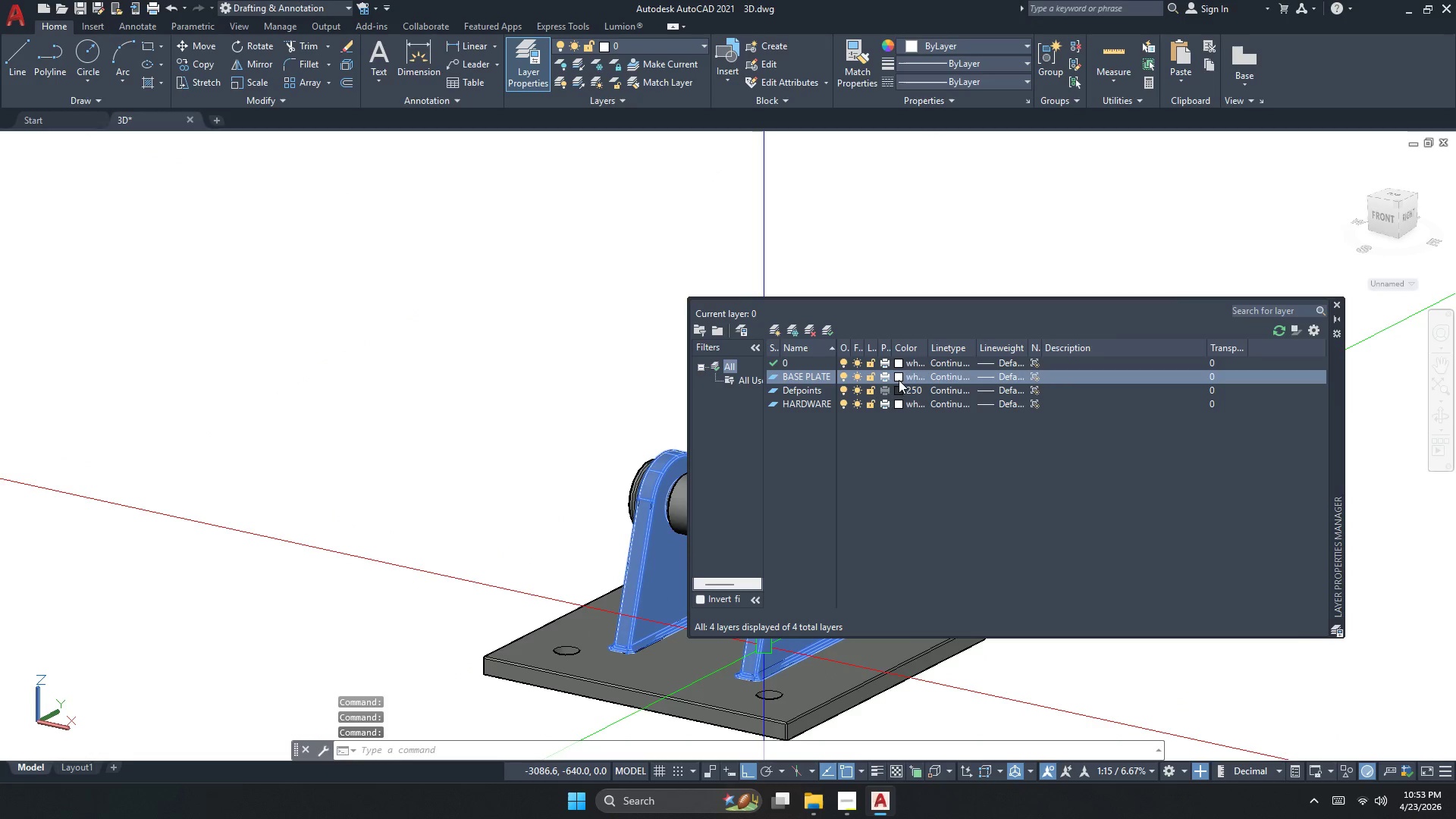 
left_click([901, 375])
 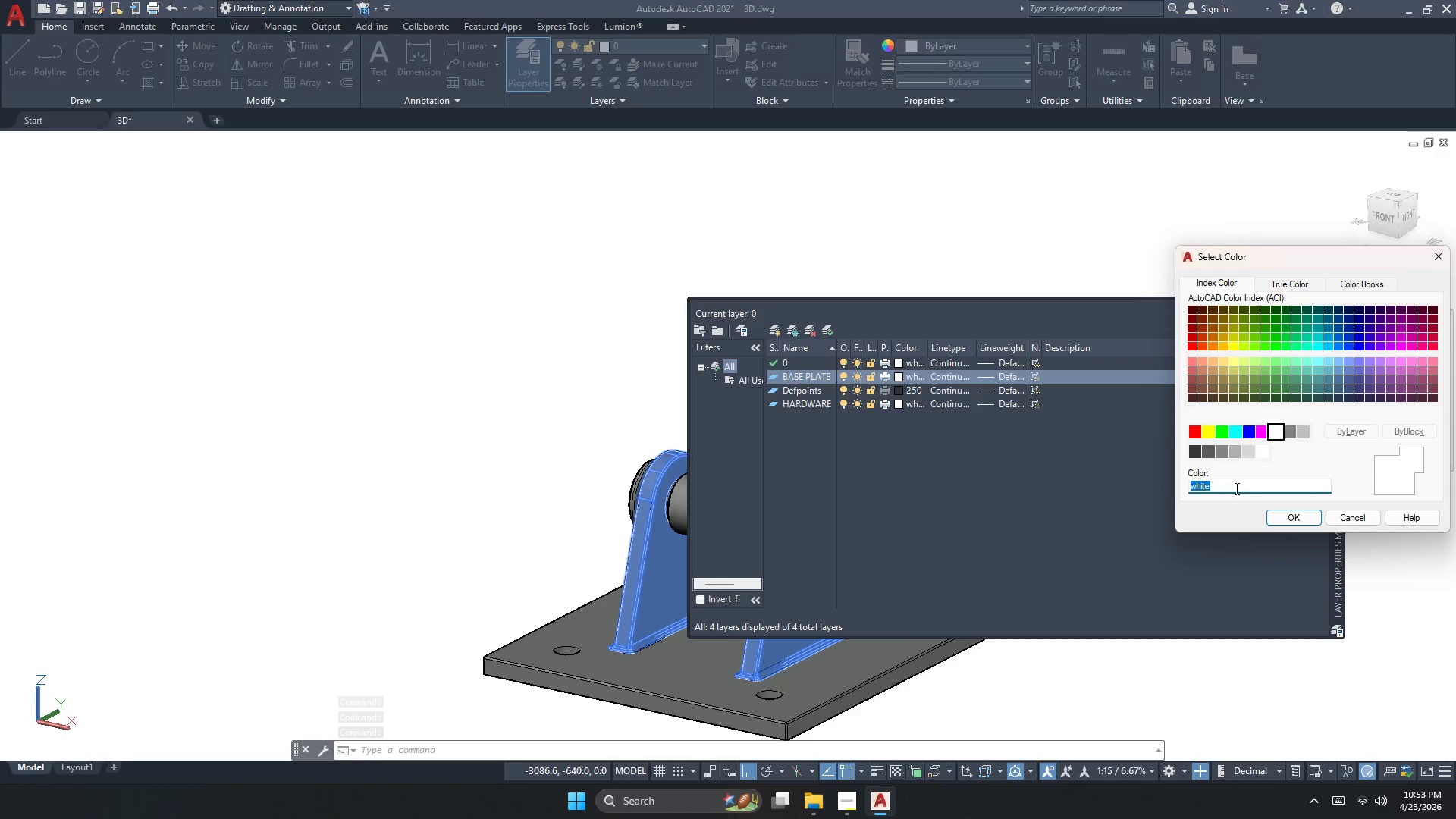 
wait(9.3)
 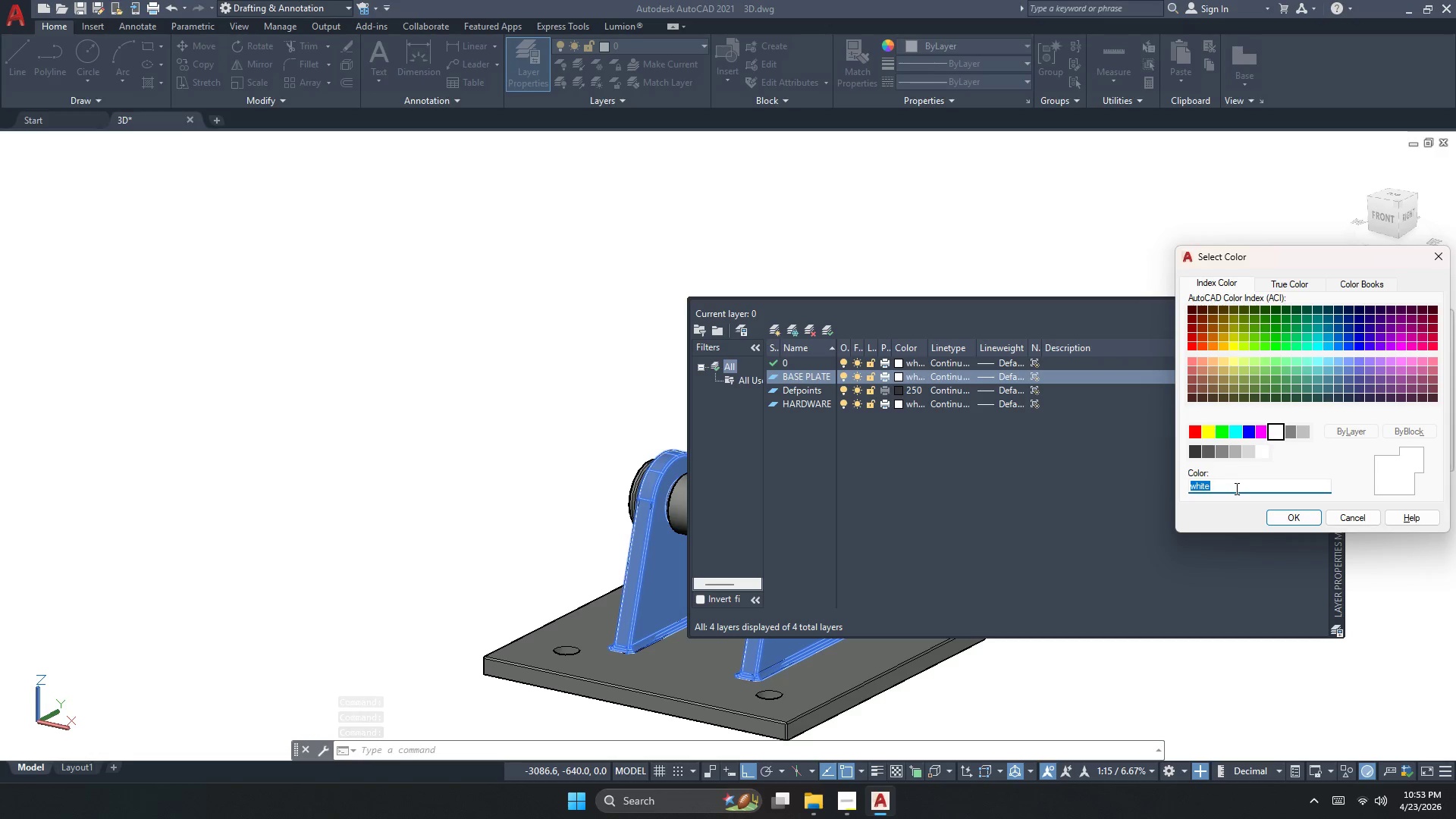 
key(Escape)
 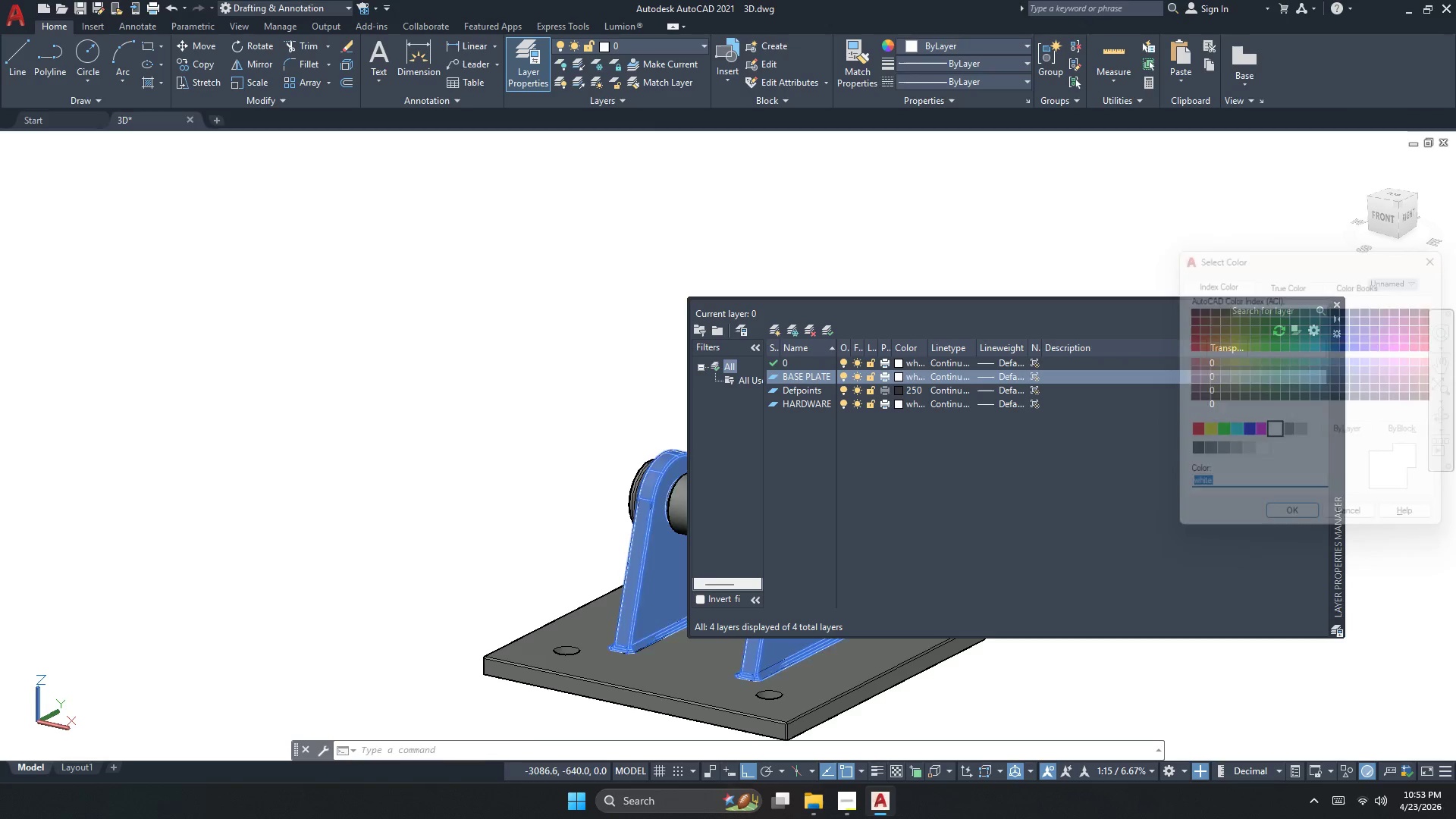 
key(Escape)
 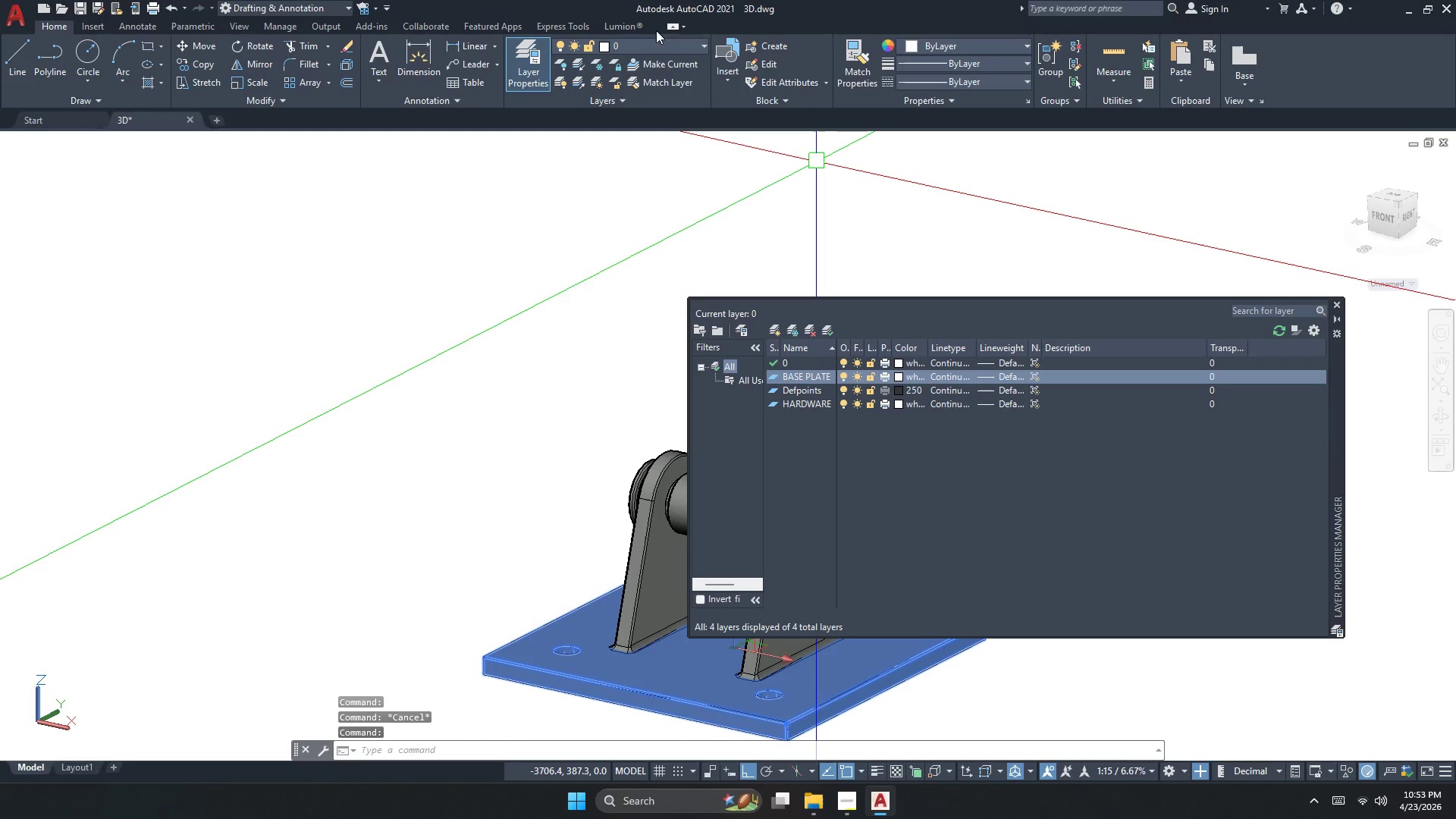 
double_click([626, 49])
 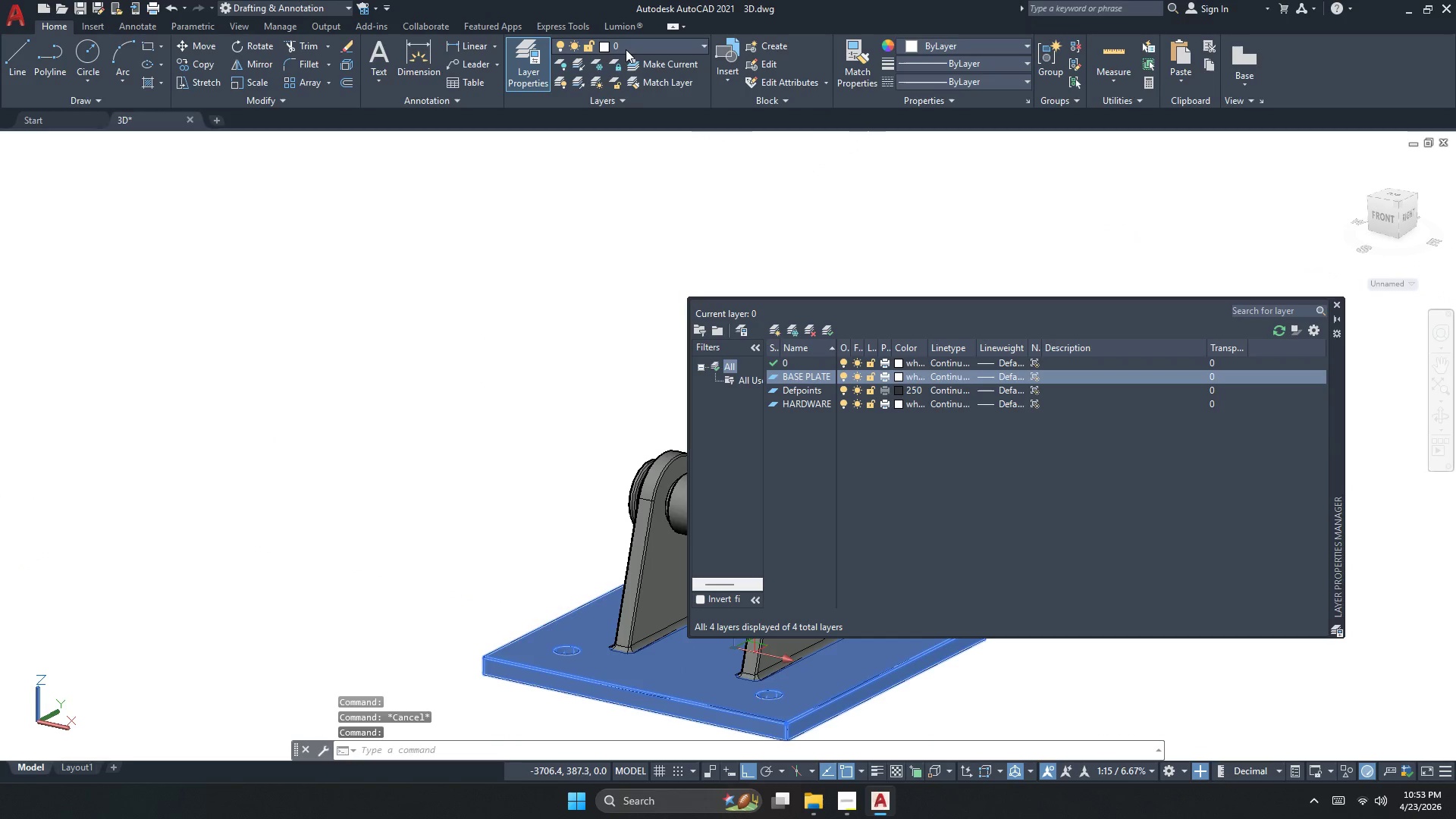 
triple_click([626, 49])
 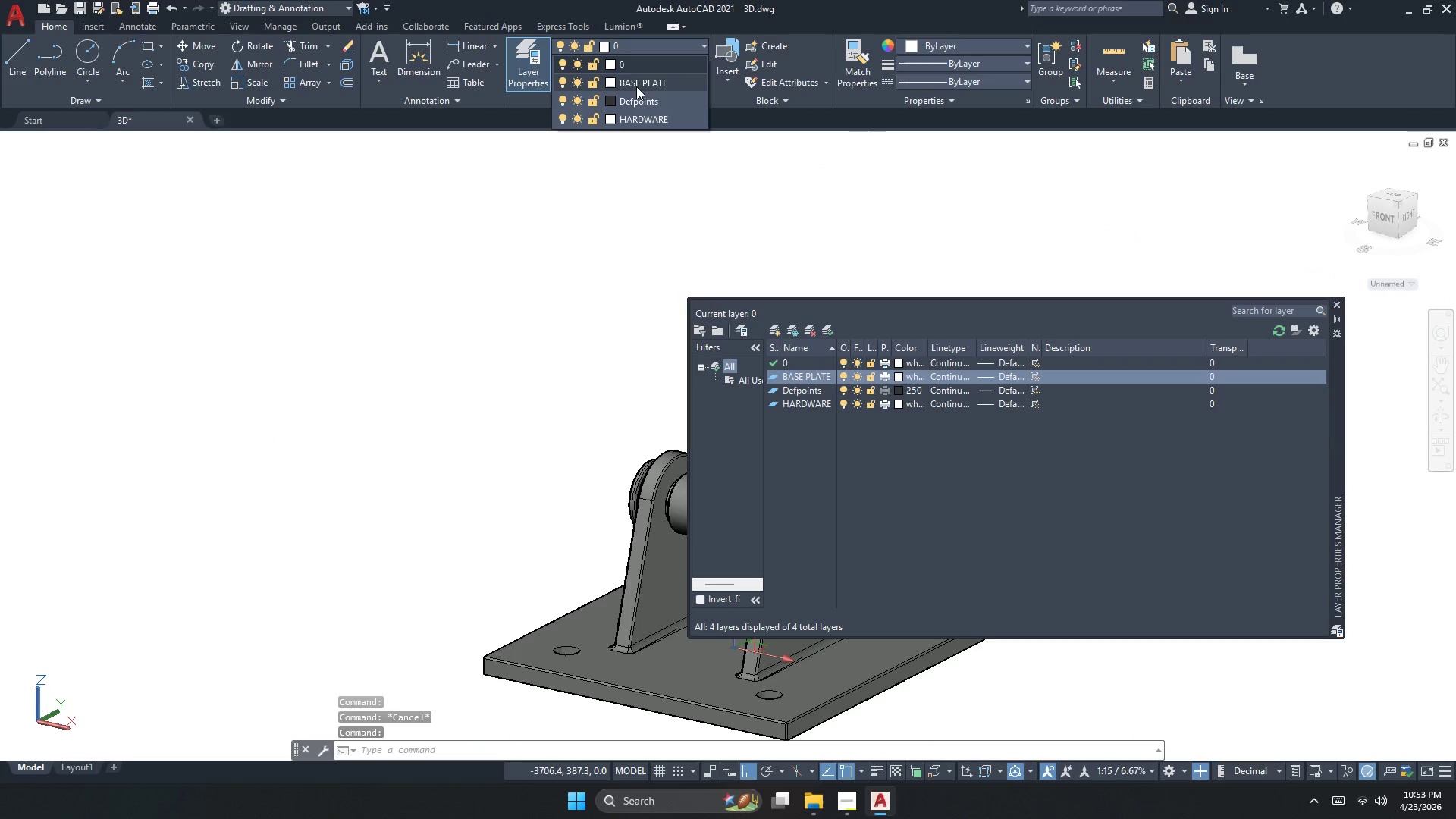 
left_click([636, 86])
 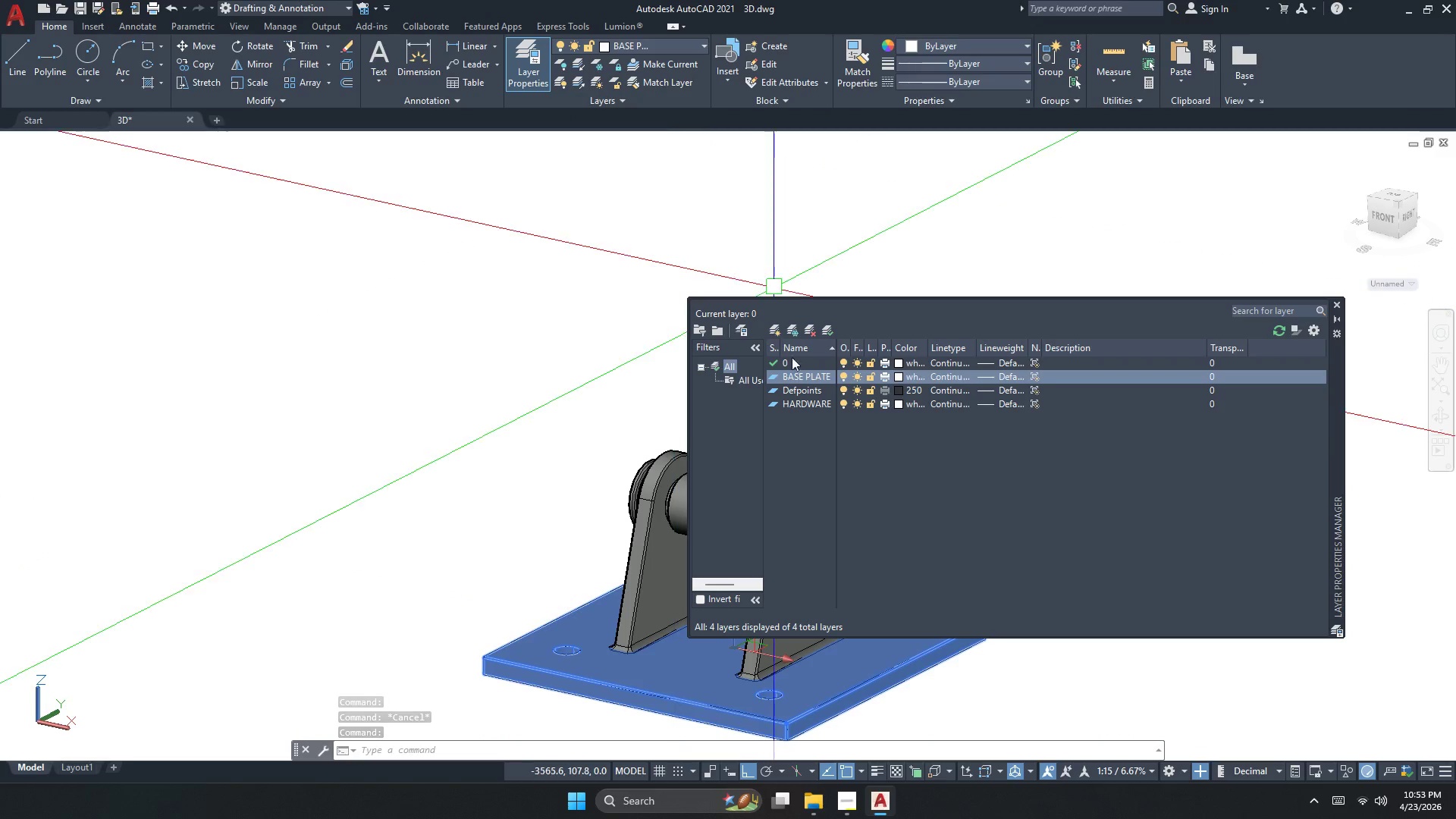 
key(Escape)
 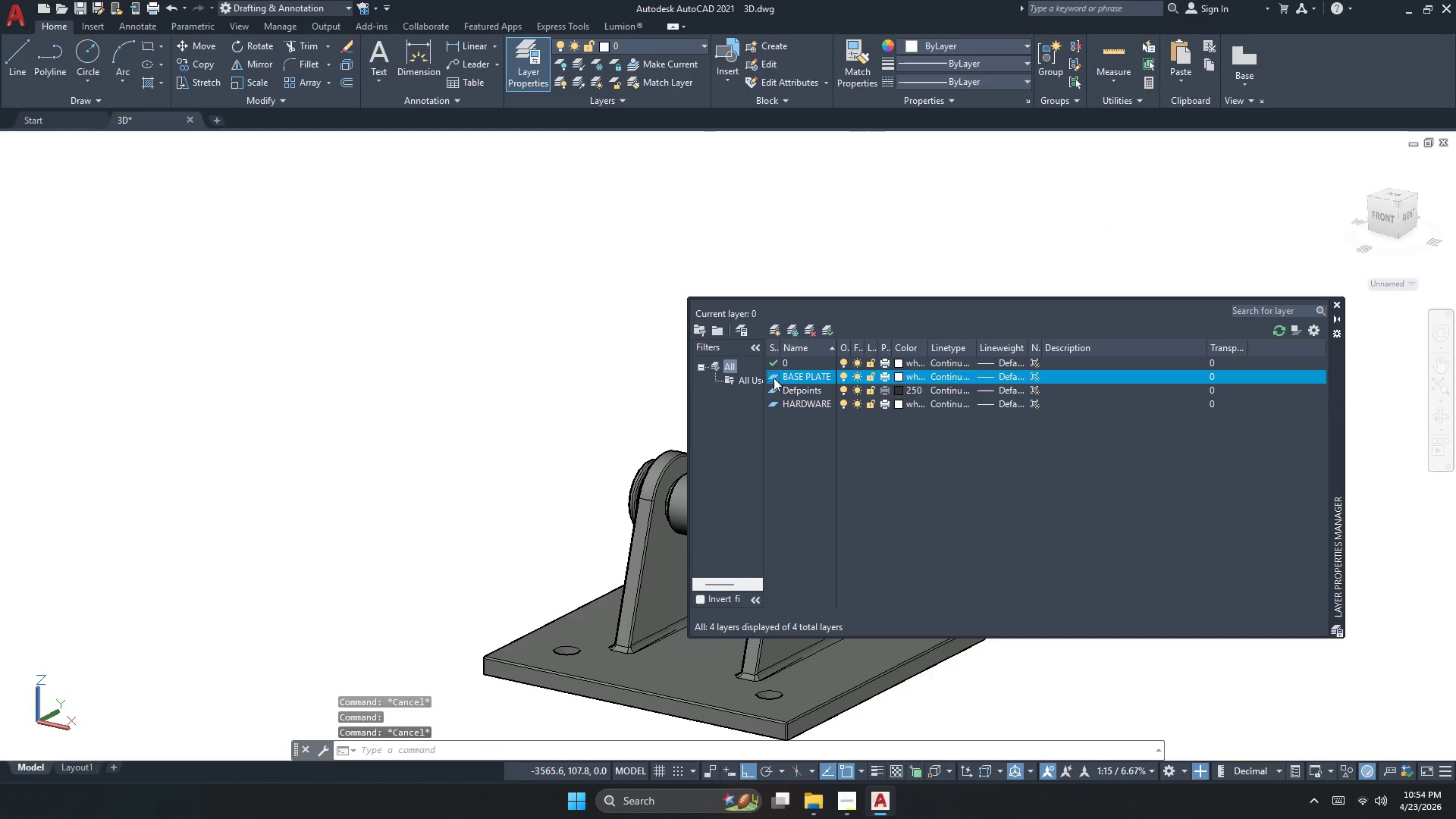 
left_click([774, 378])
 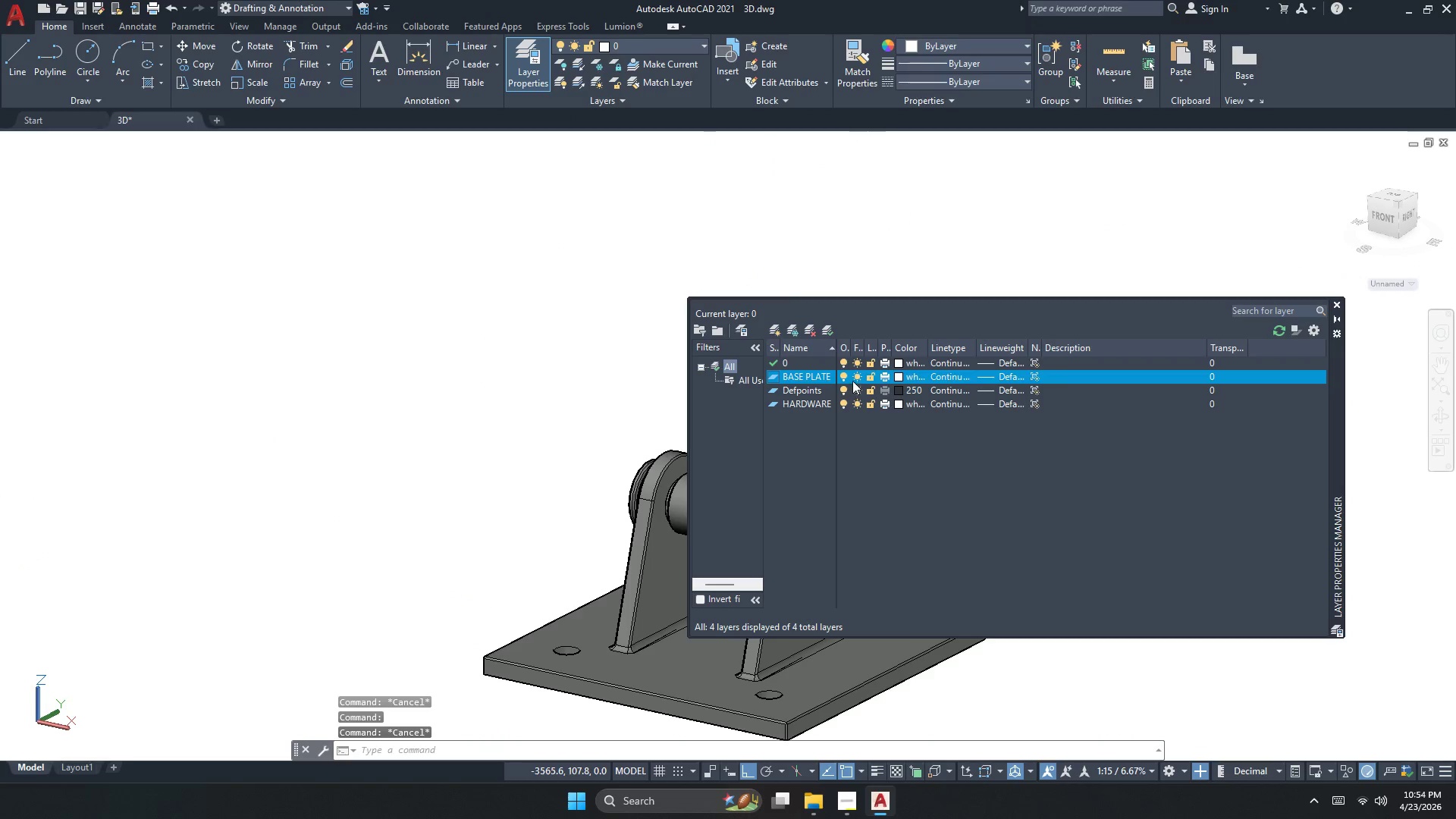 
left_click([846, 374])
 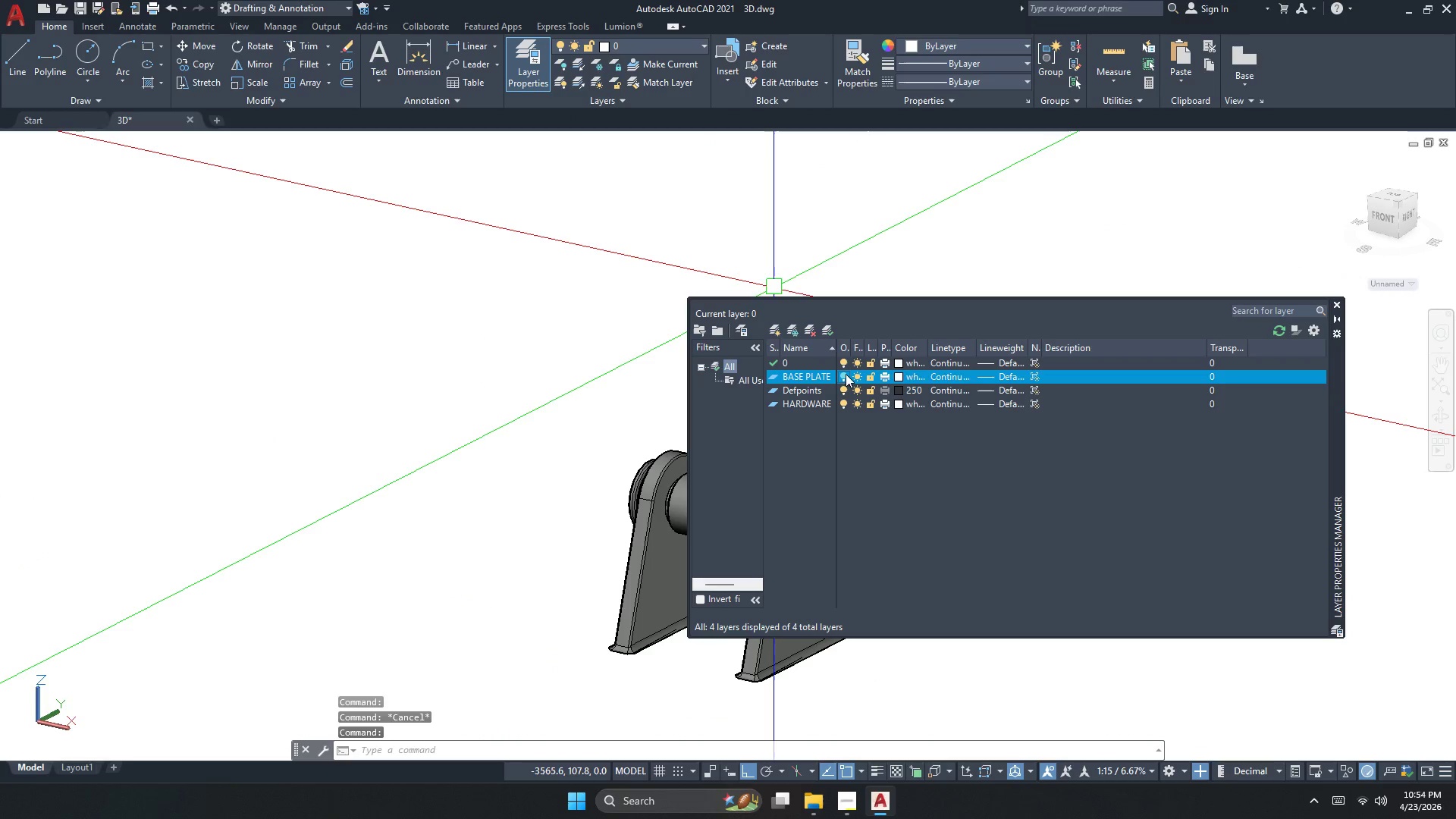 
left_click([845, 375])
 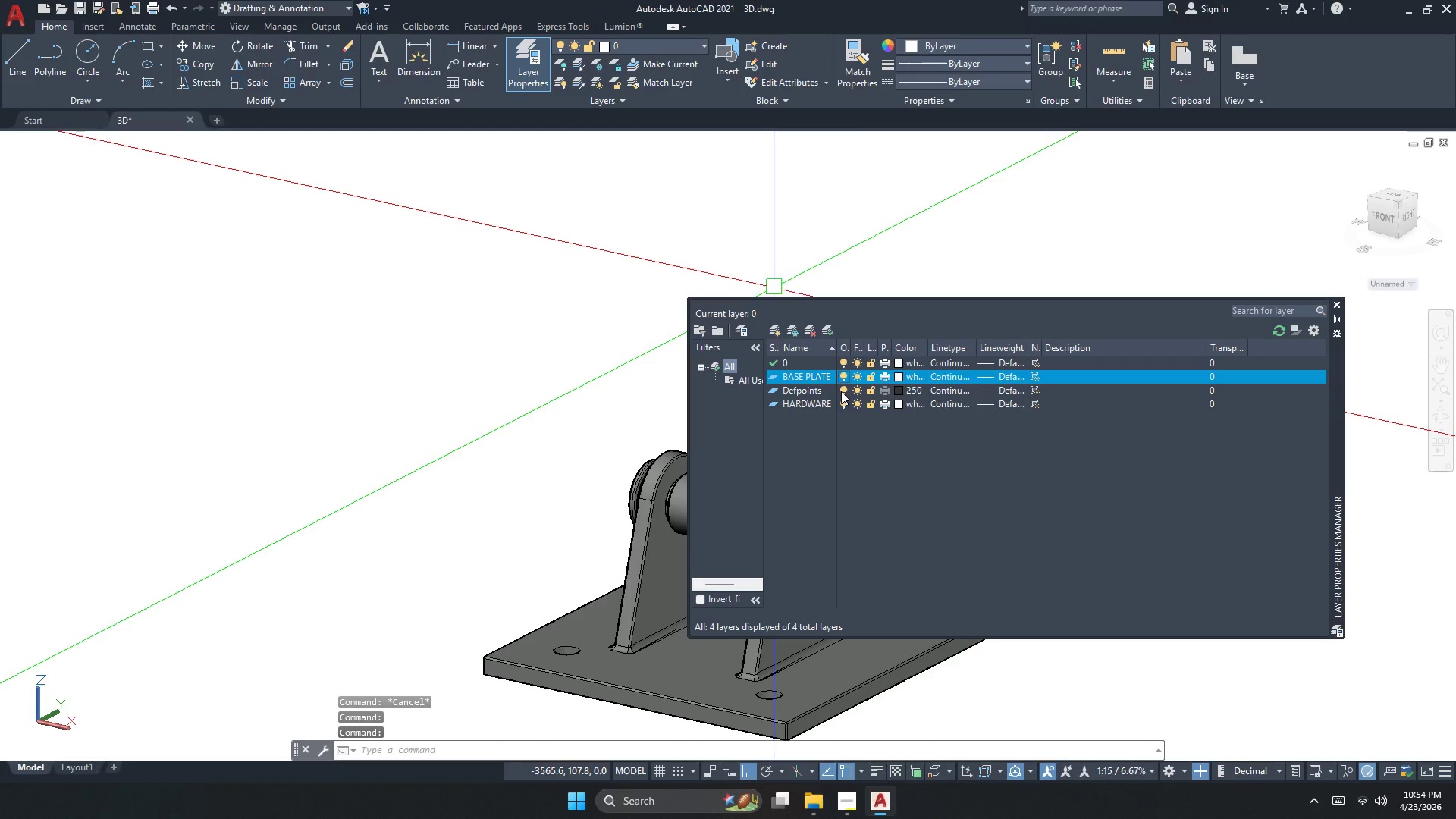 
left_click([844, 403])
 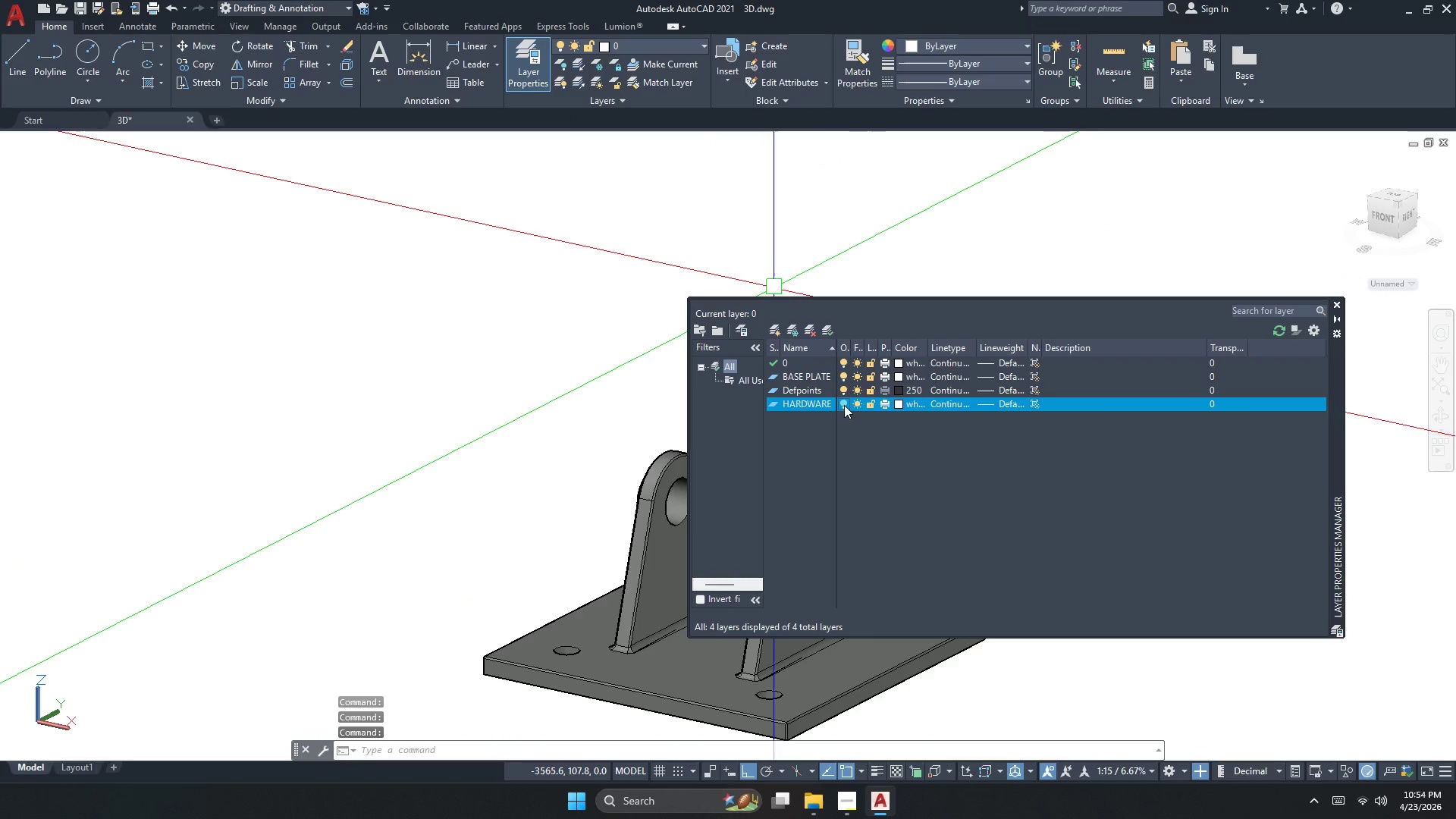 
left_click([844, 405])
 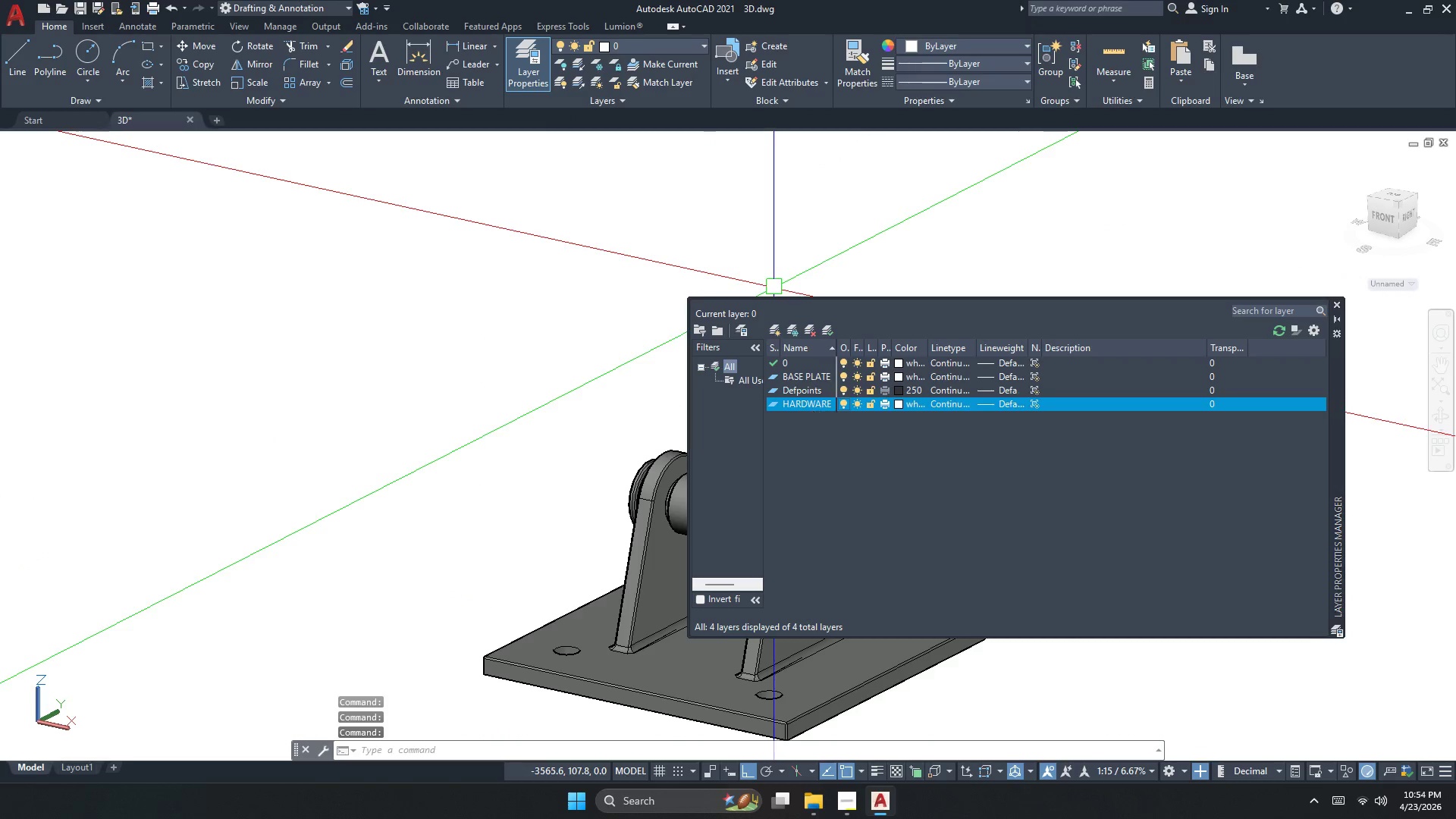 
left_click([544, 377])
 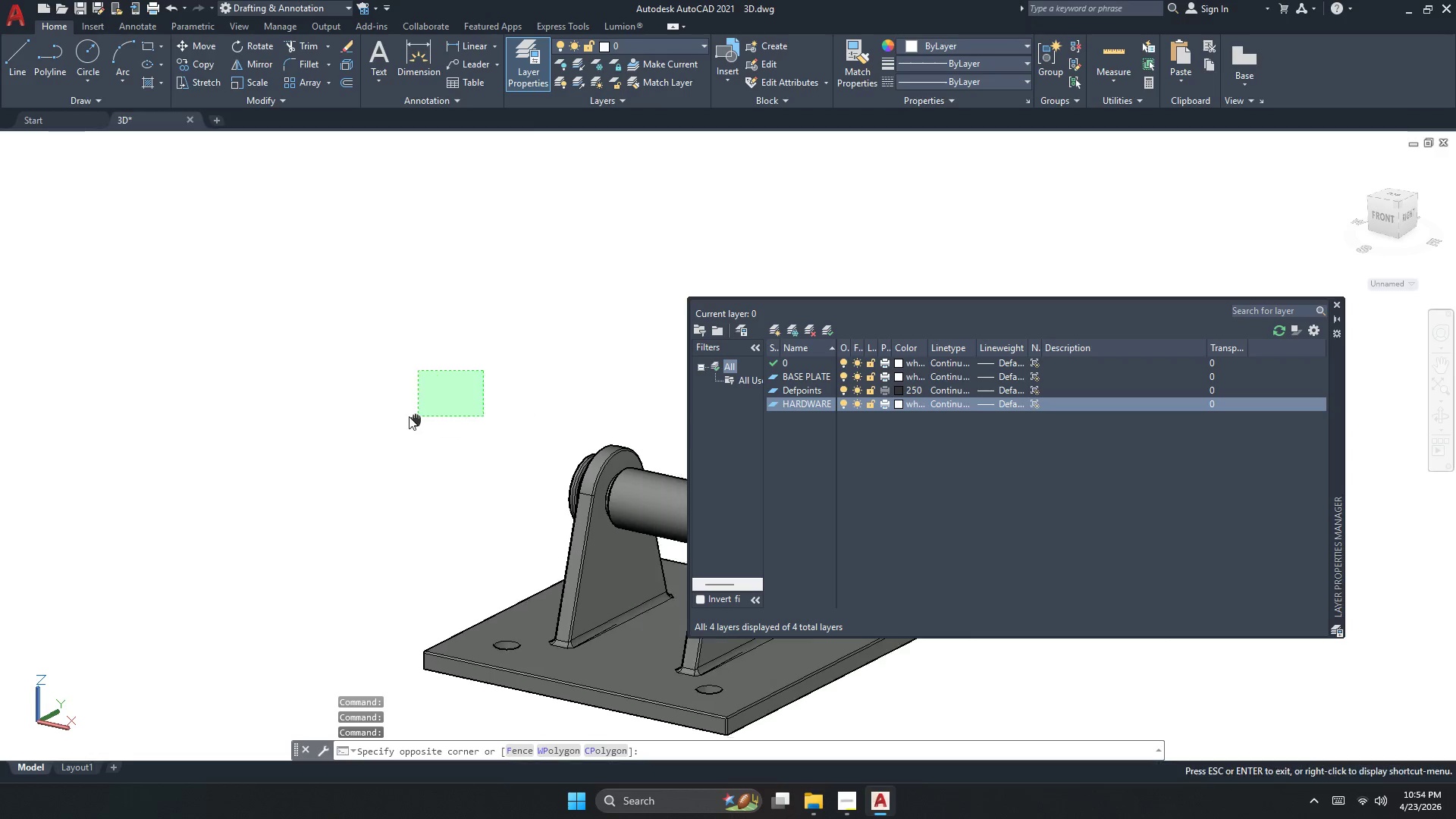 
left_click_drag(start_coordinate=[360, 408], to_coordinate=[350, 407])
 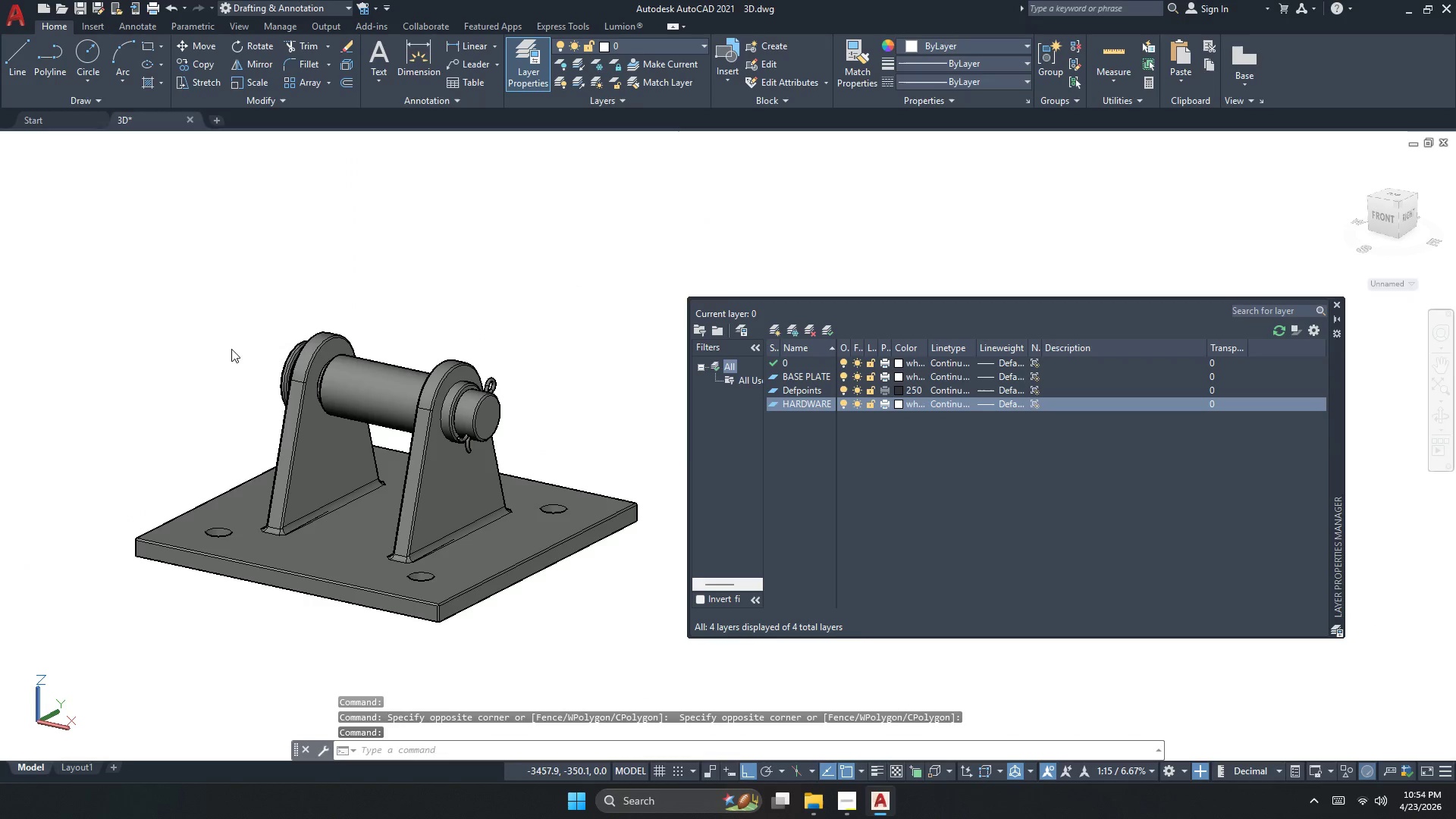 
key(Escape)
 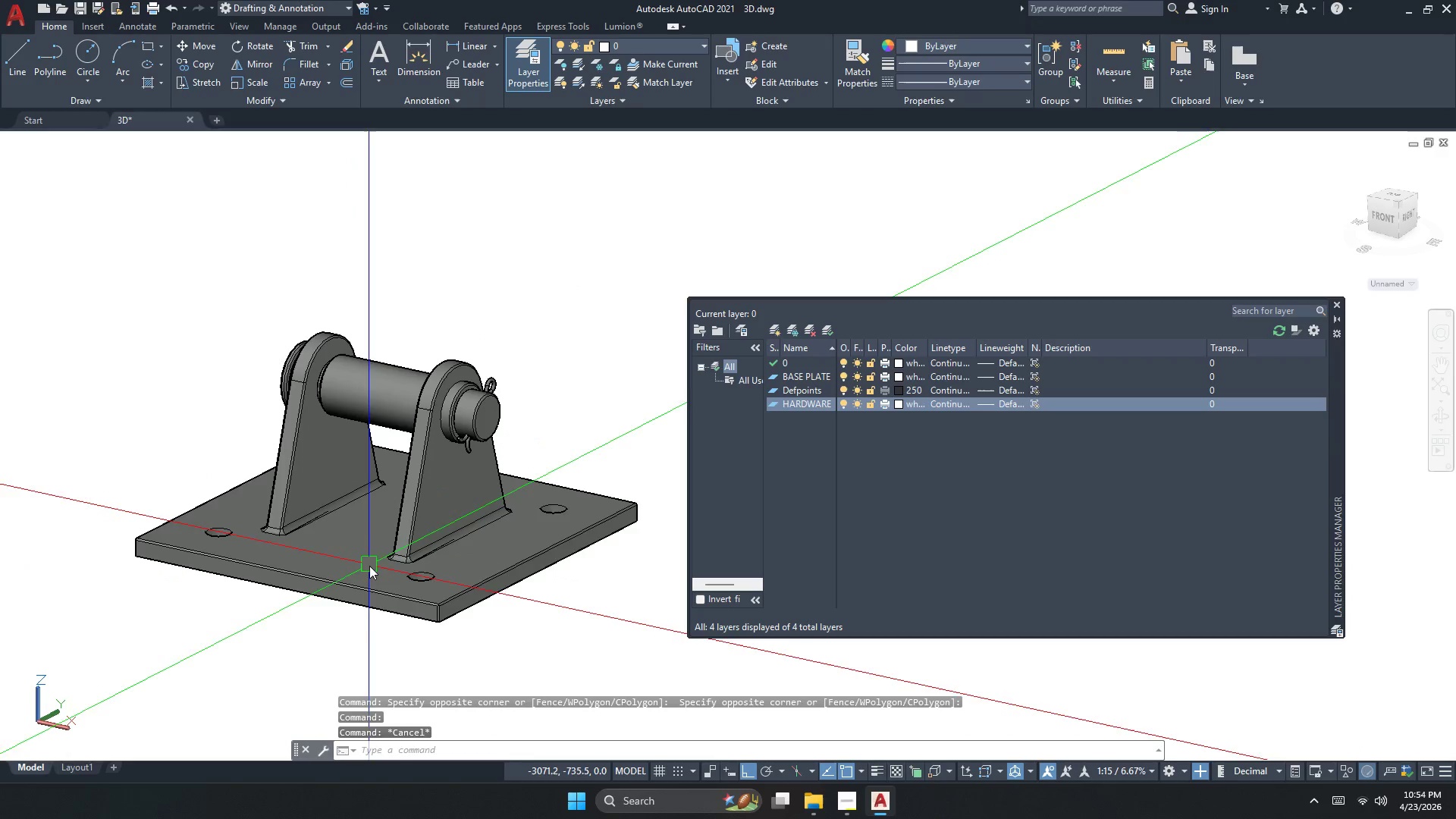 
left_click([365, 566])
 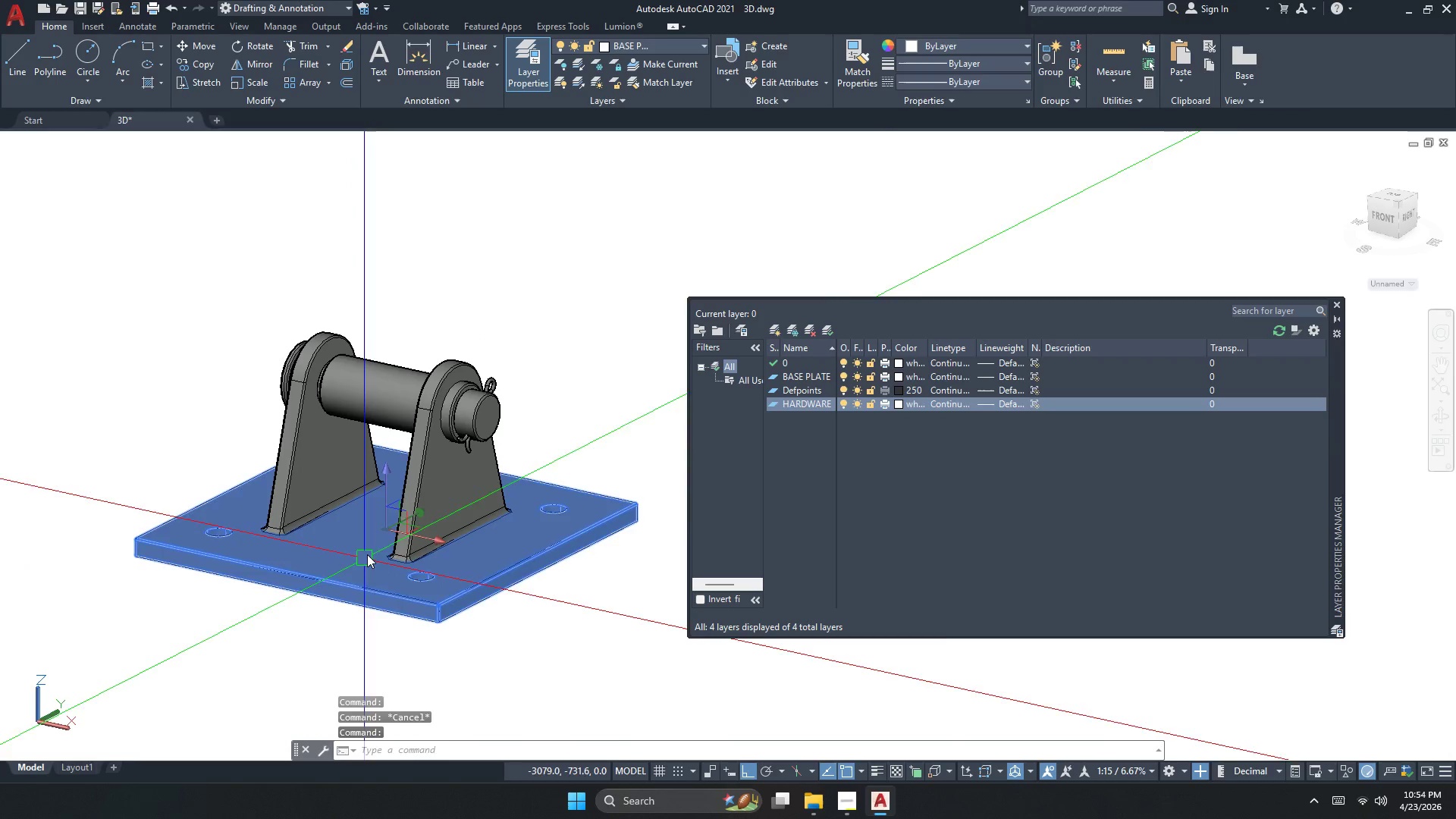 
key(Escape)
 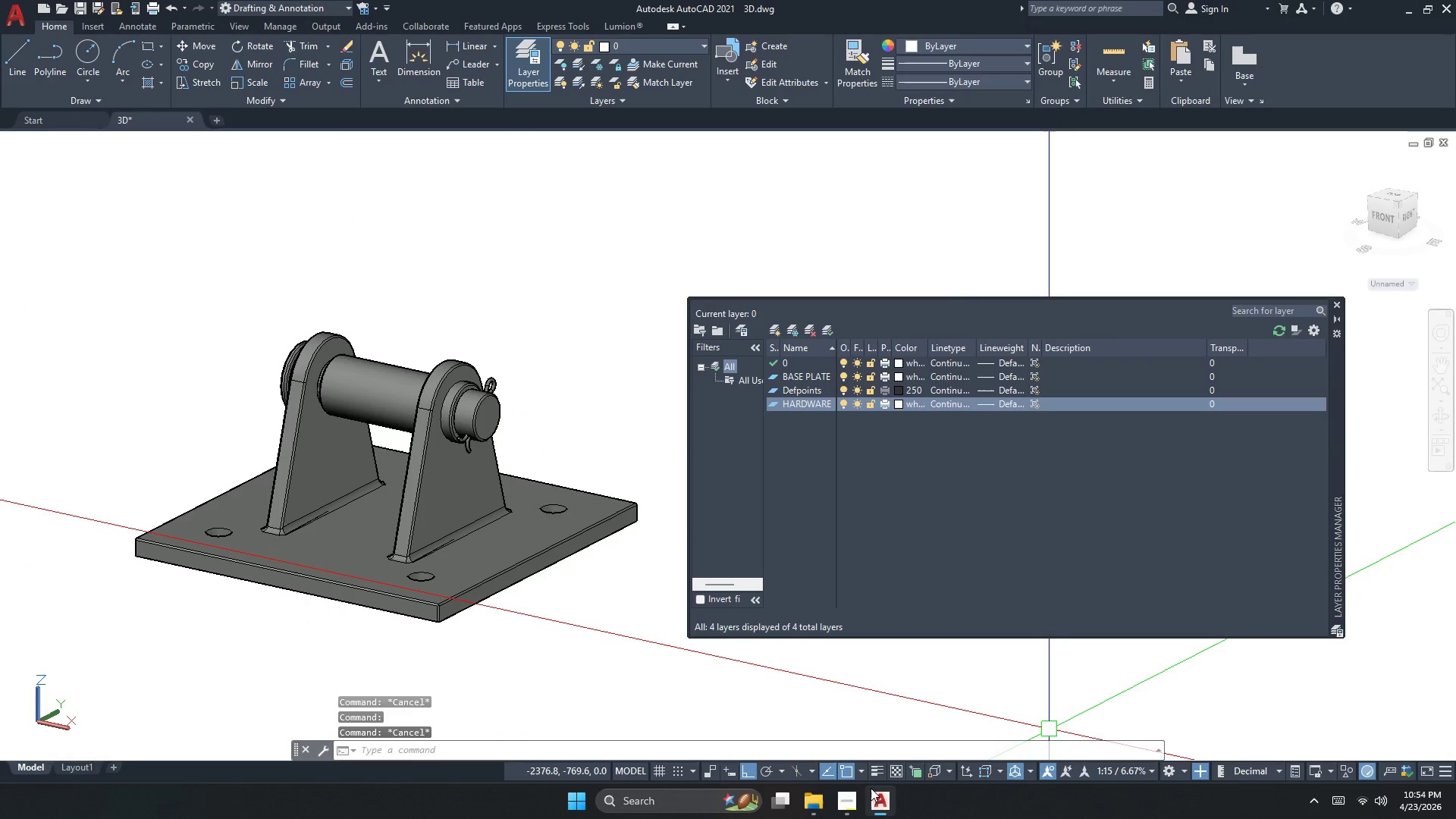 
left_click([840, 797])